 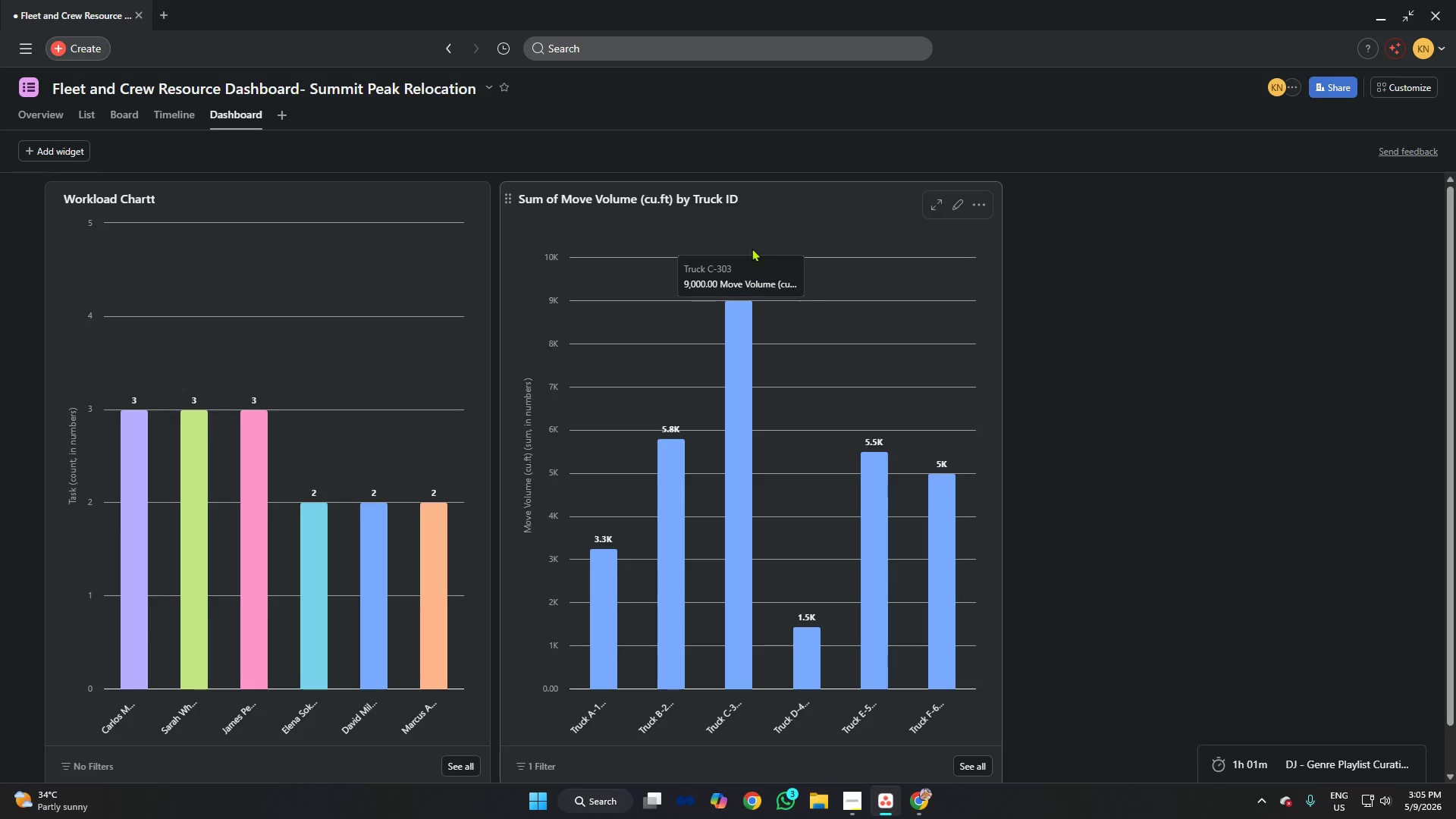 
left_click([76, 181])
 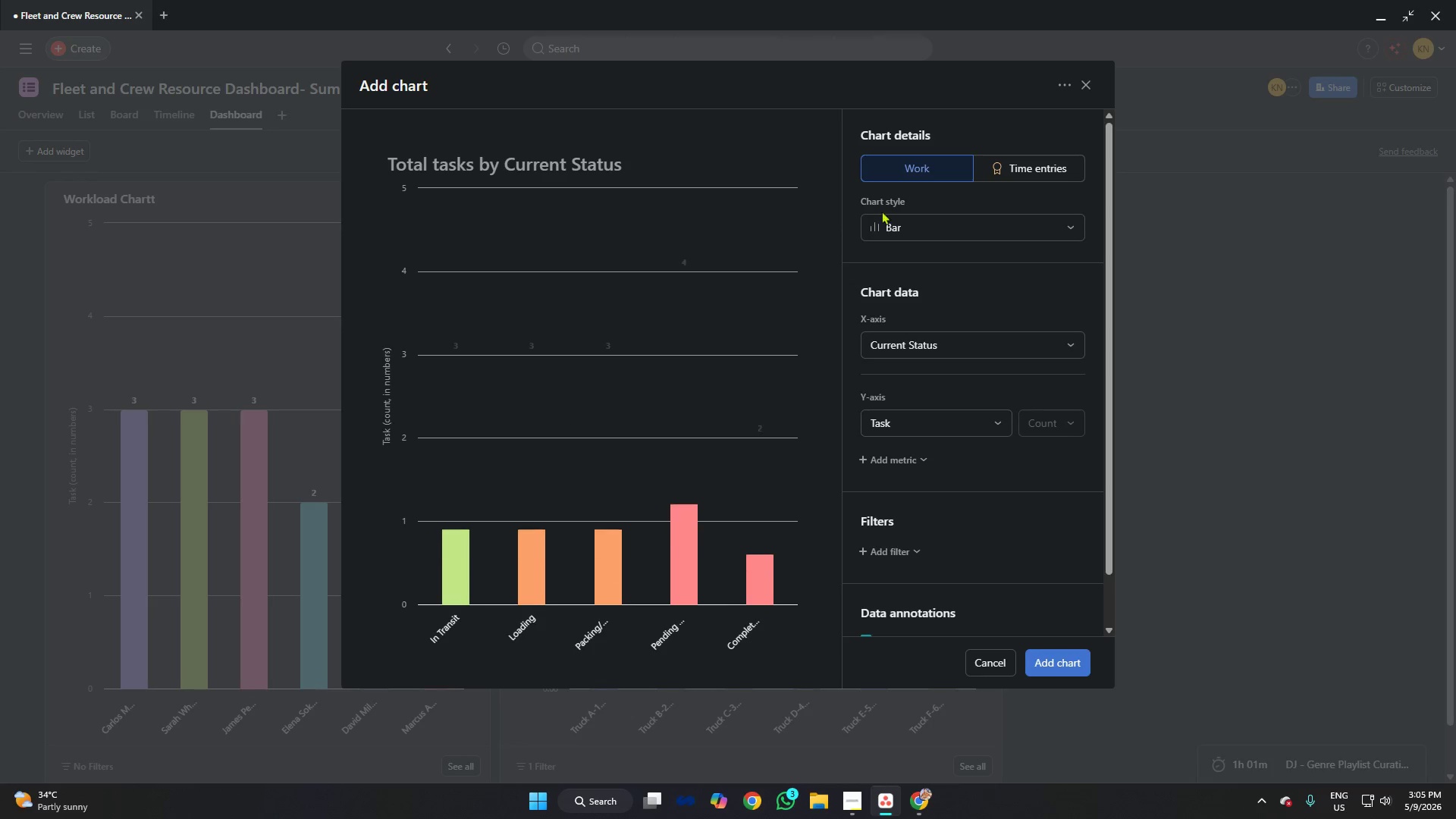 
left_click([896, 214])
 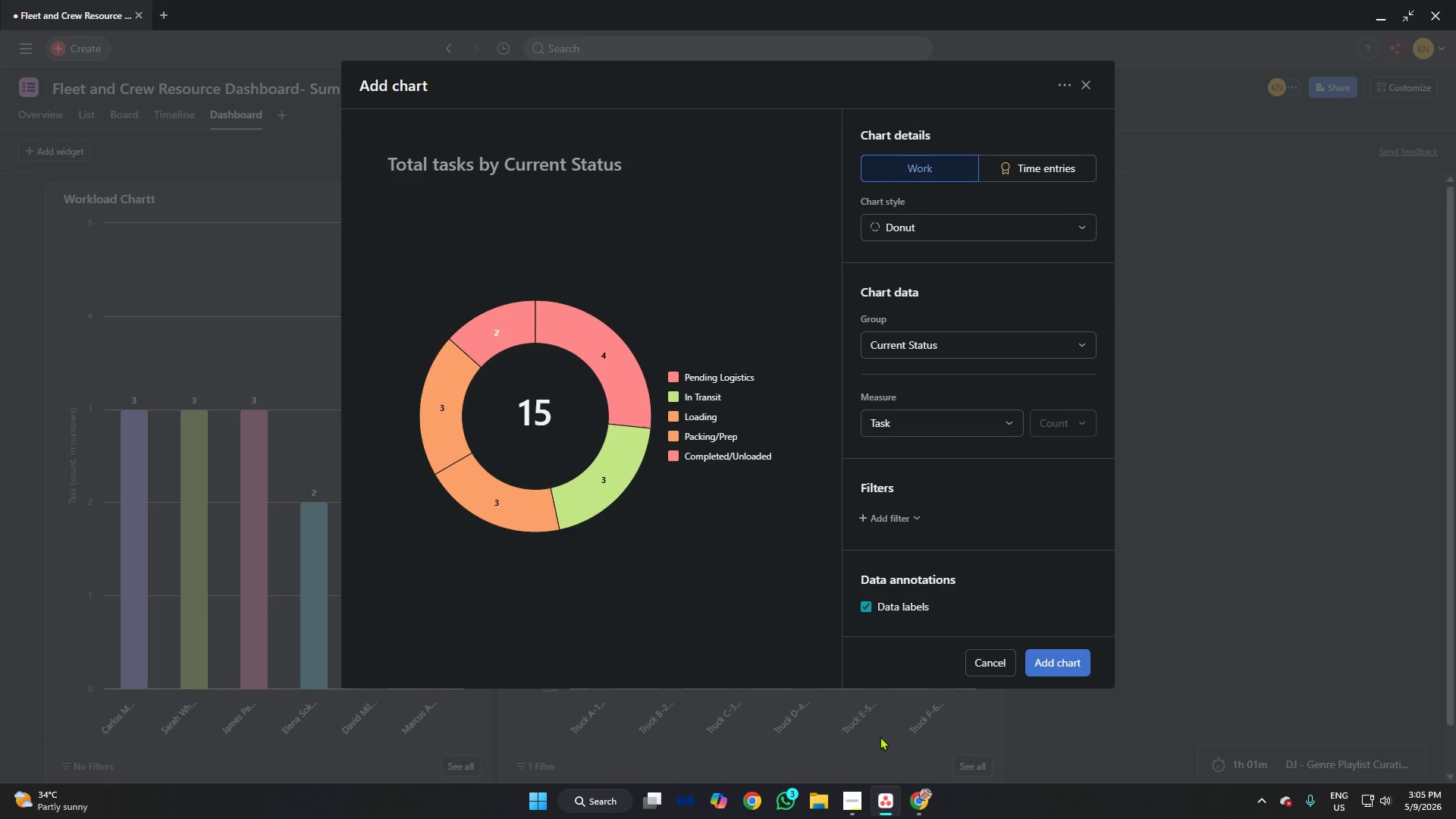 
wait(7.17)
 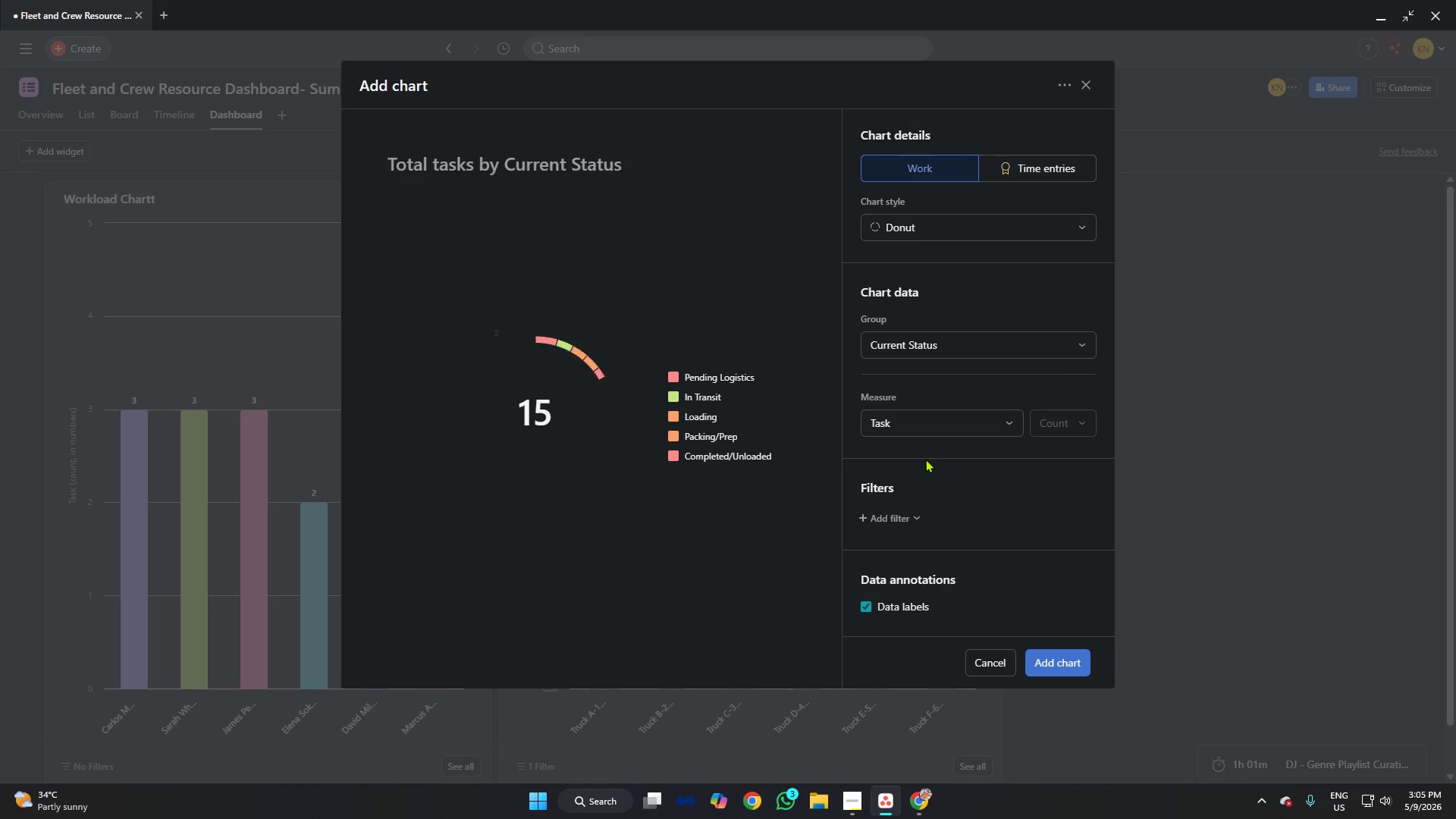 
left_click([858, 796])